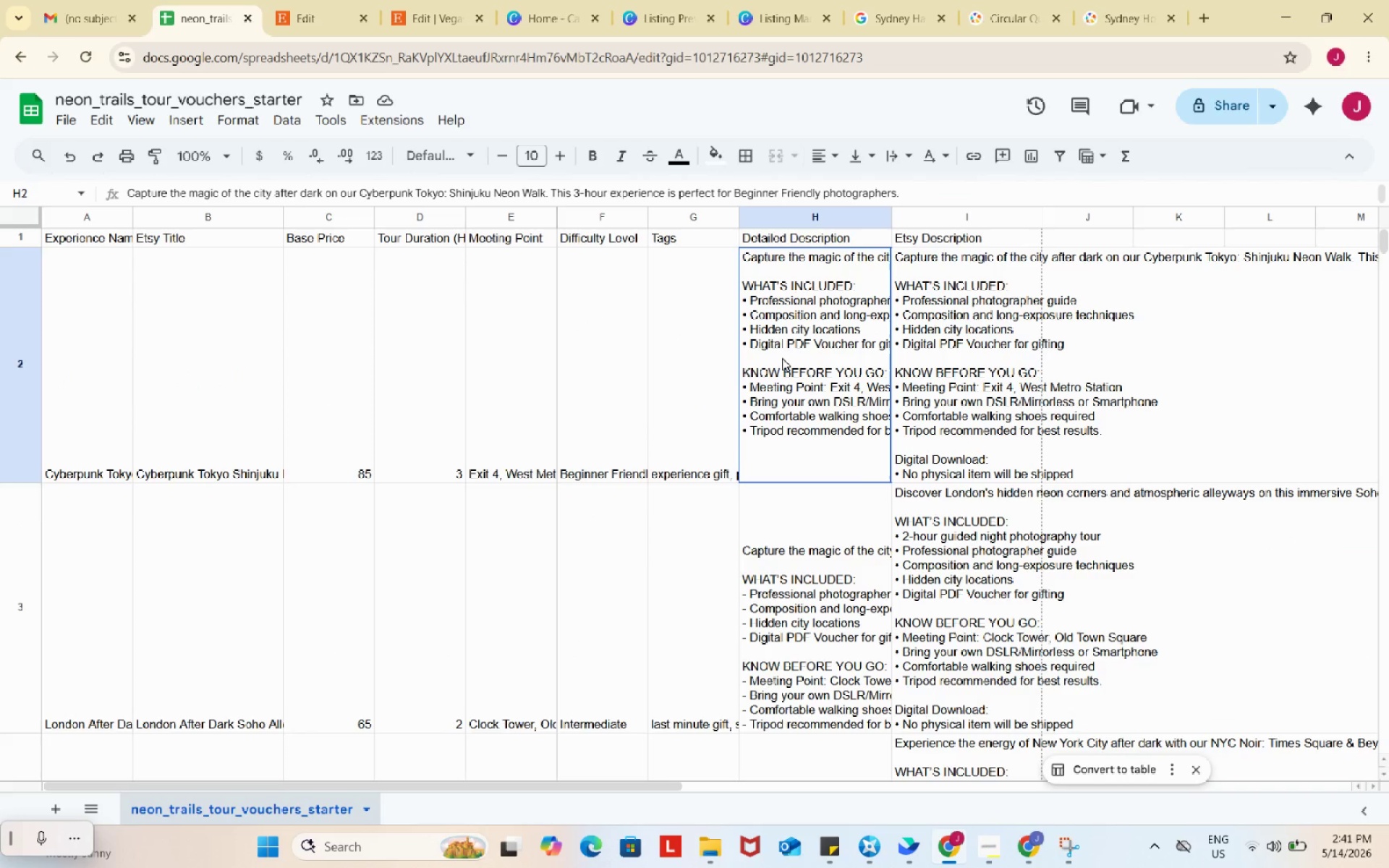 
left_click([782, 358])
 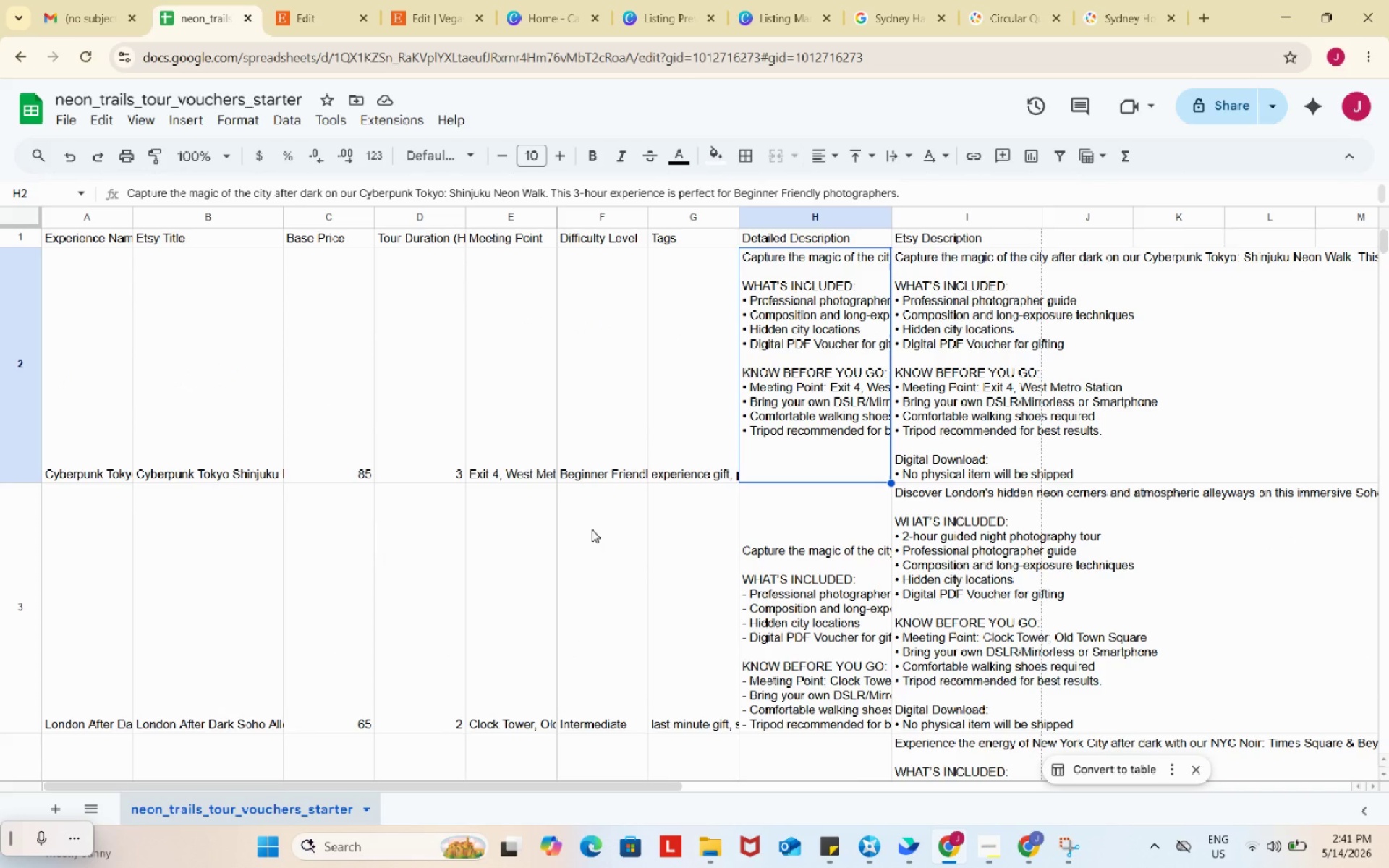 
scroll: coordinate [592, 529], scroll_direction: down, amount: 5.0
 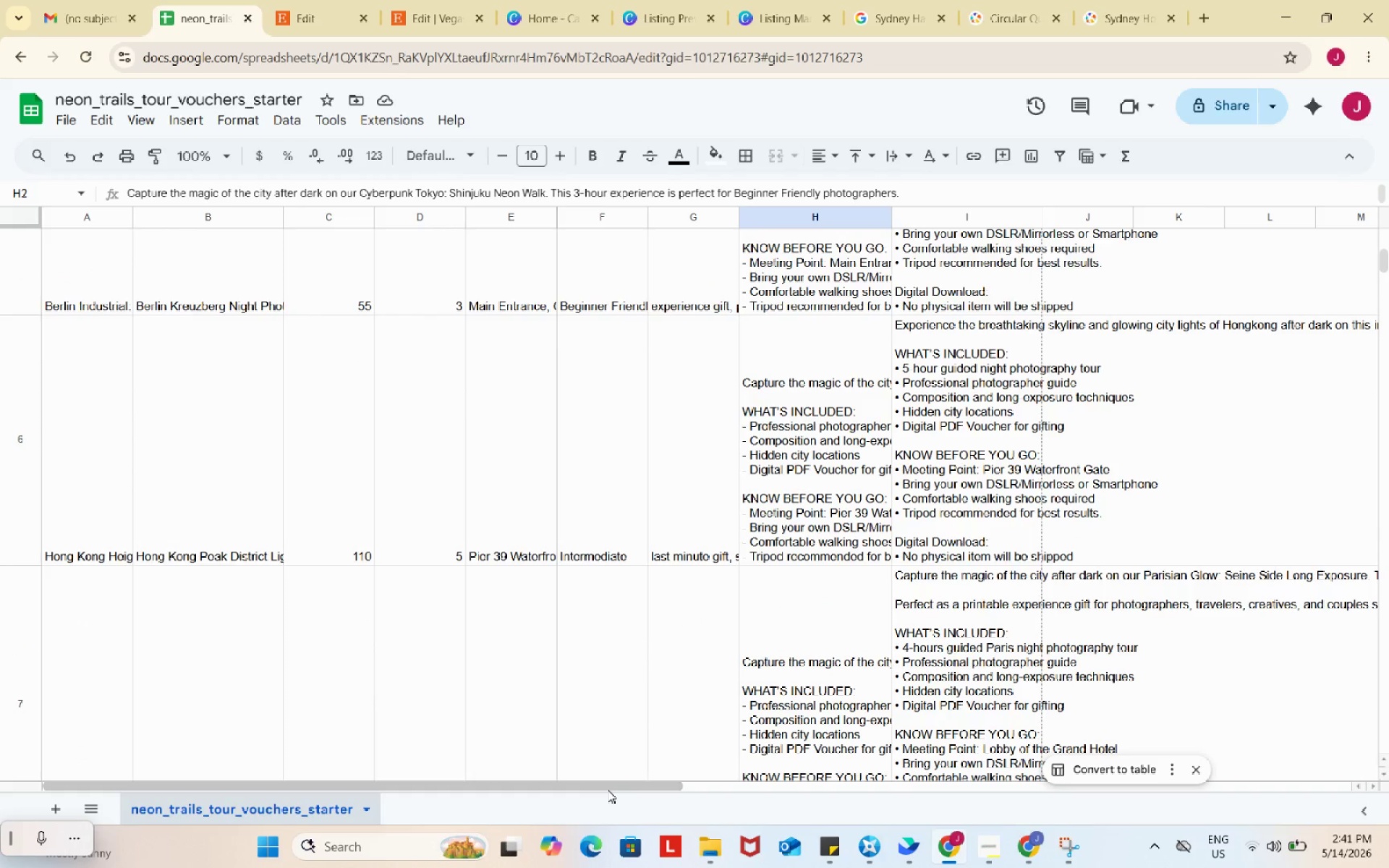 
left_click_drag(start_coordinate=[606, 784], to_coordinate=[561, 784])
 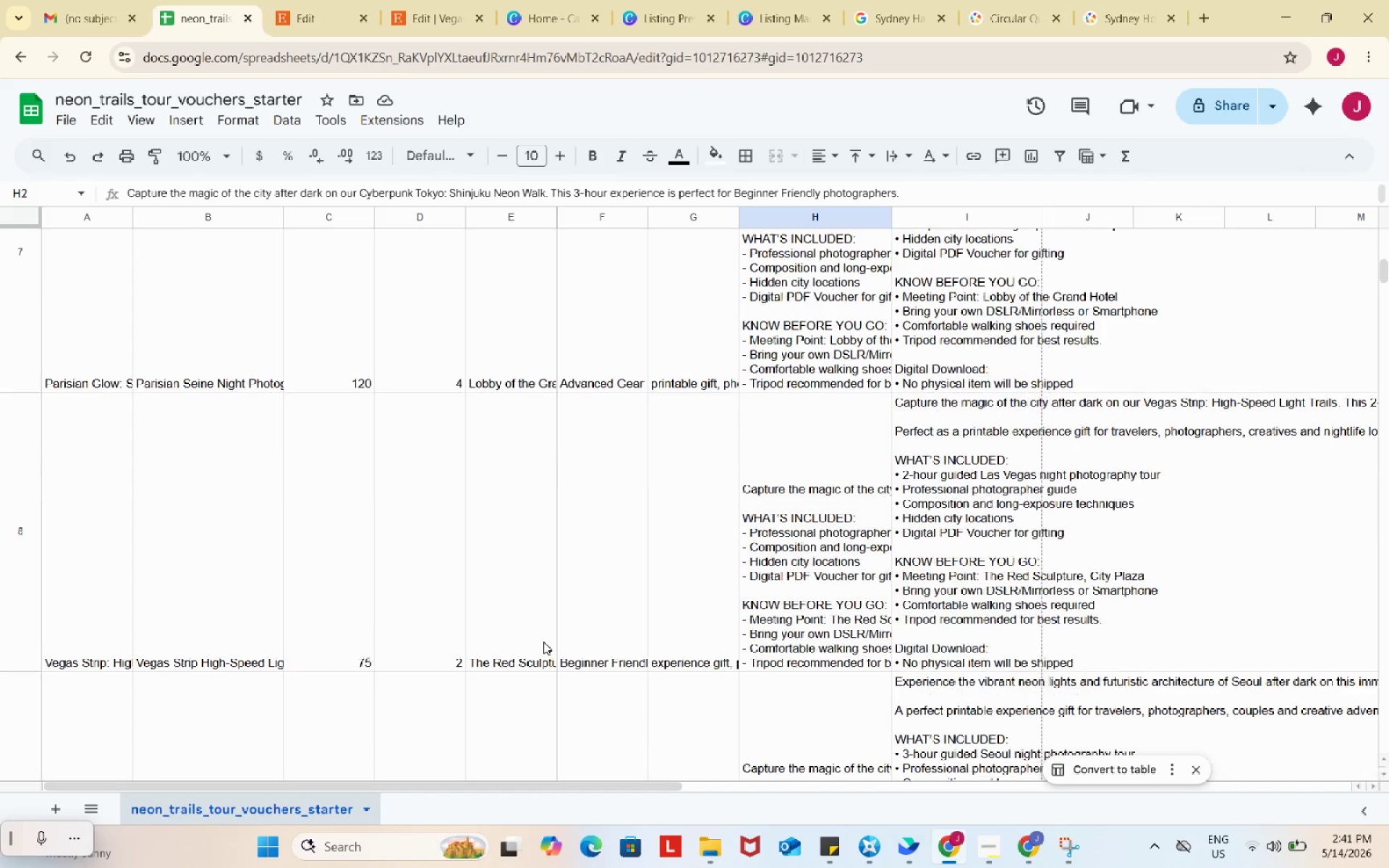 
scroll: coordinate [543, 642], scroll_direction: down, amount: 10.0
 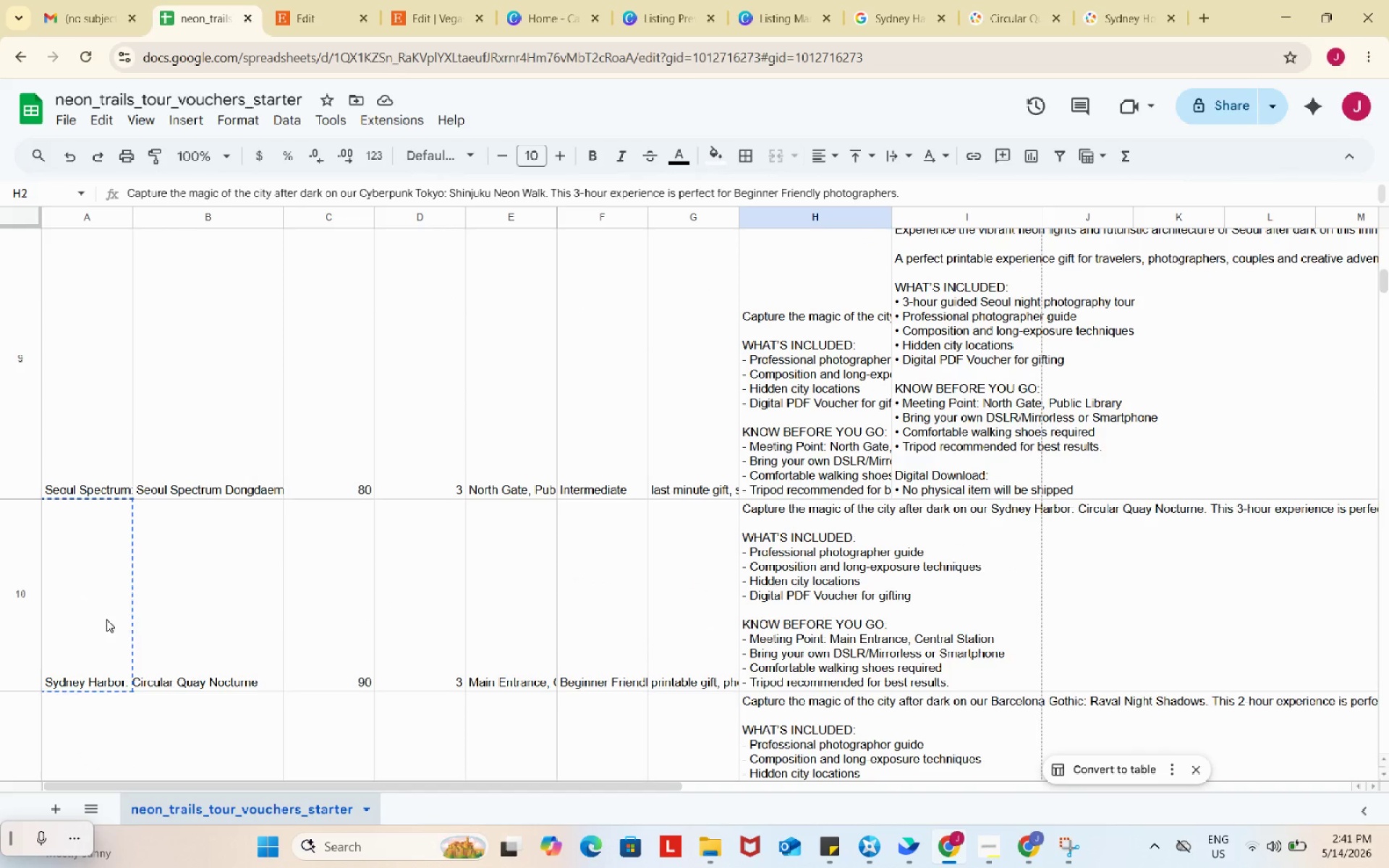 
left_click([90, 613])
 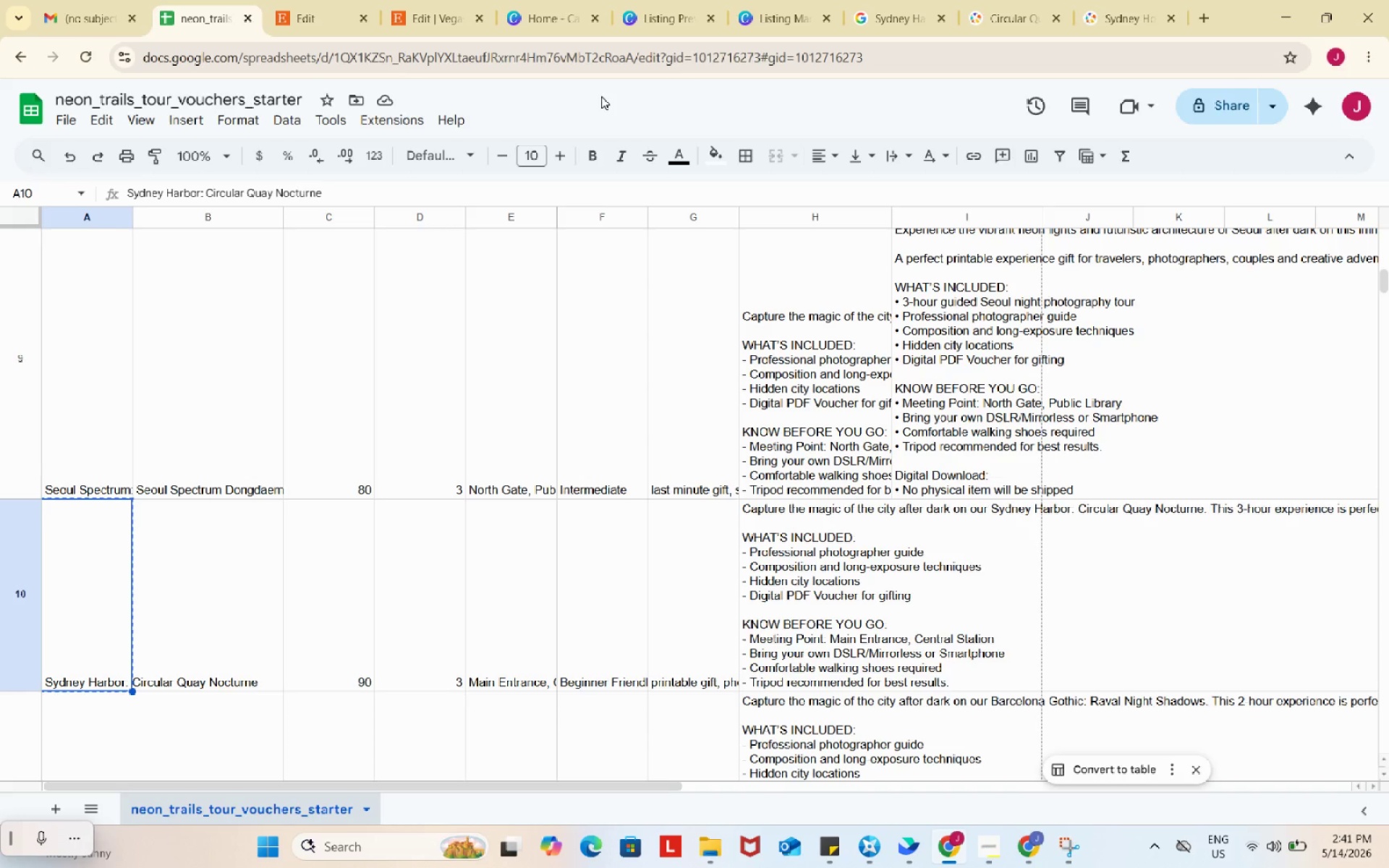 
wait(7.05)
 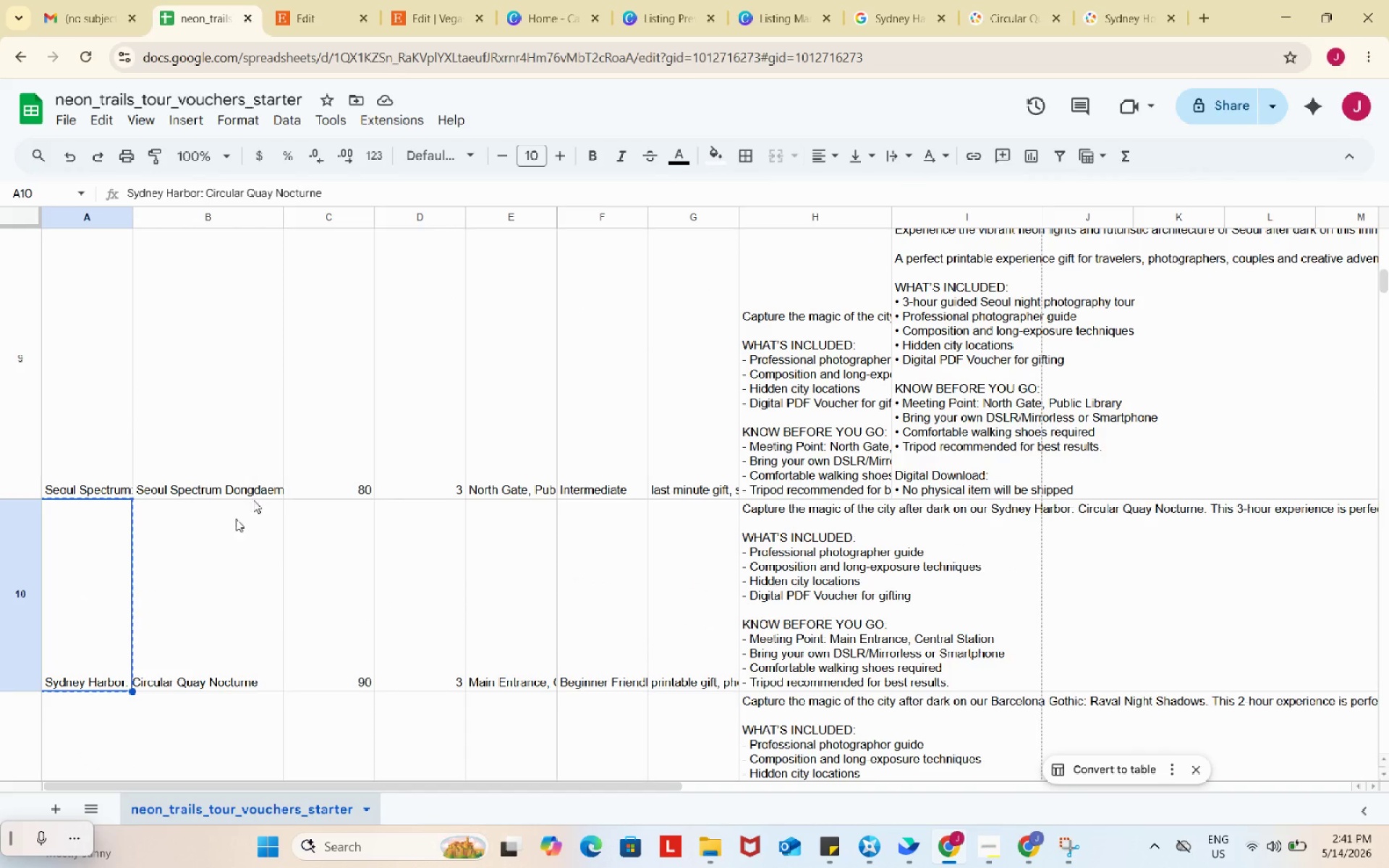 
left_click([307, 0])
 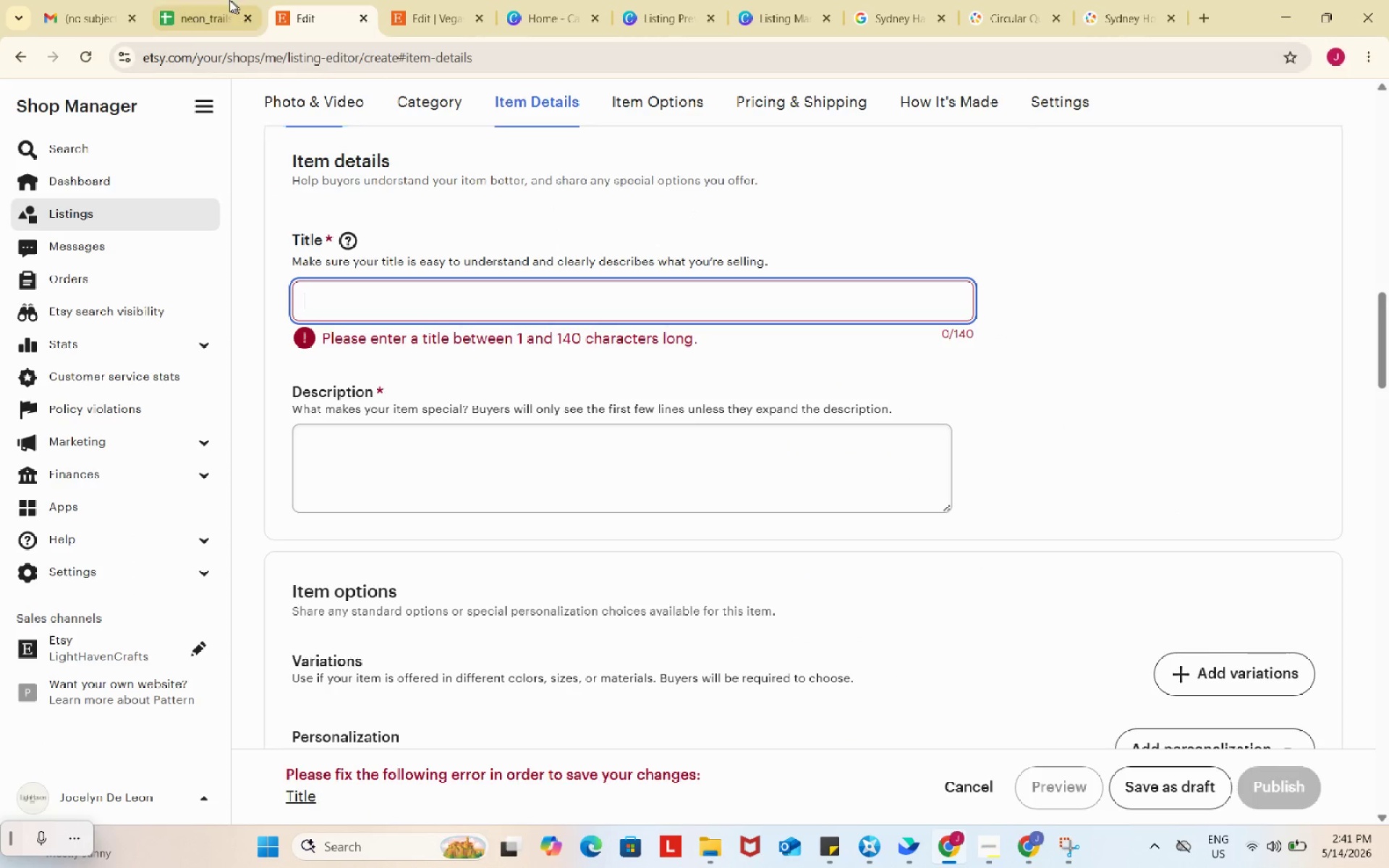 
left_click([227, 0])
 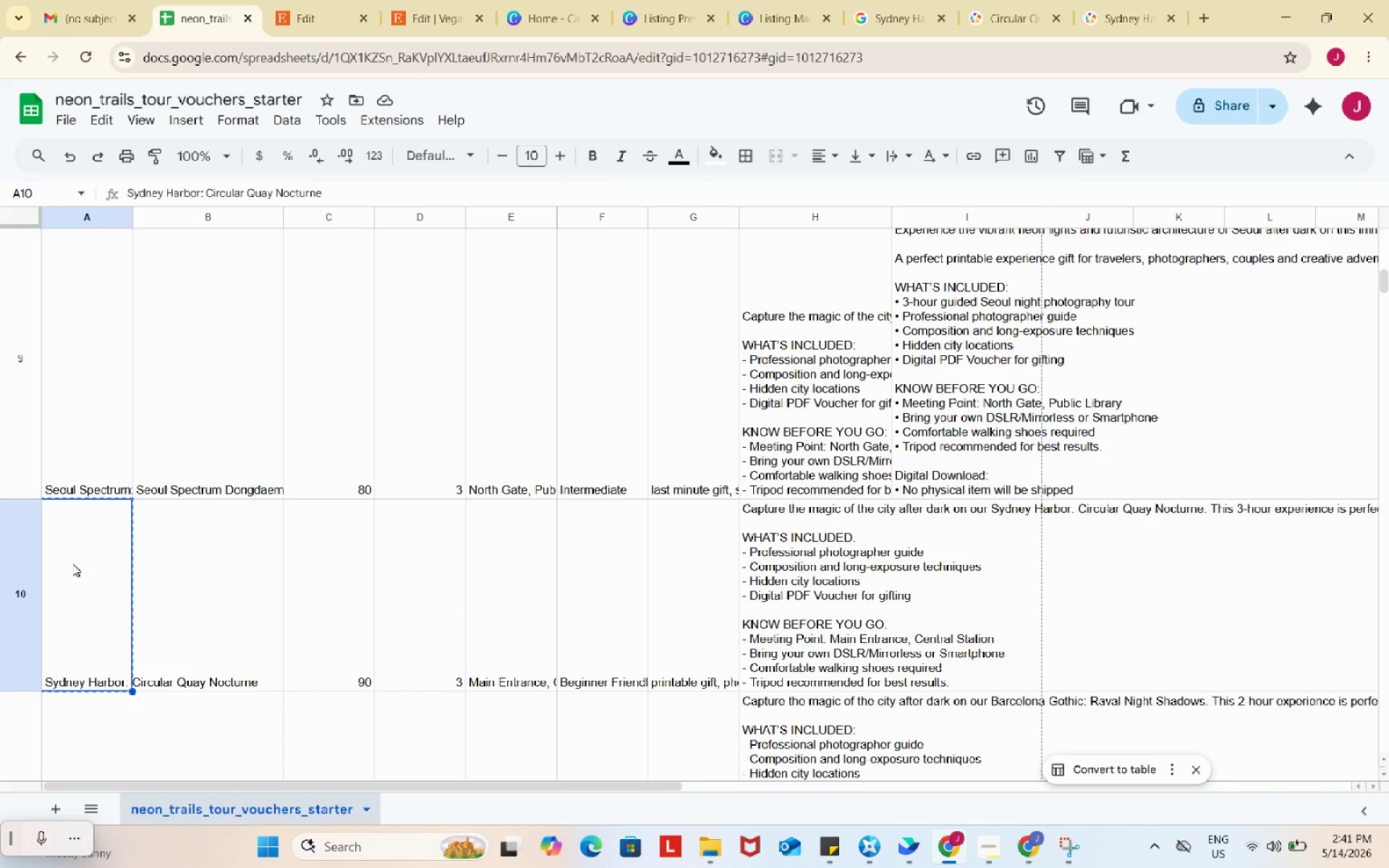 
left_click([72, 563])
 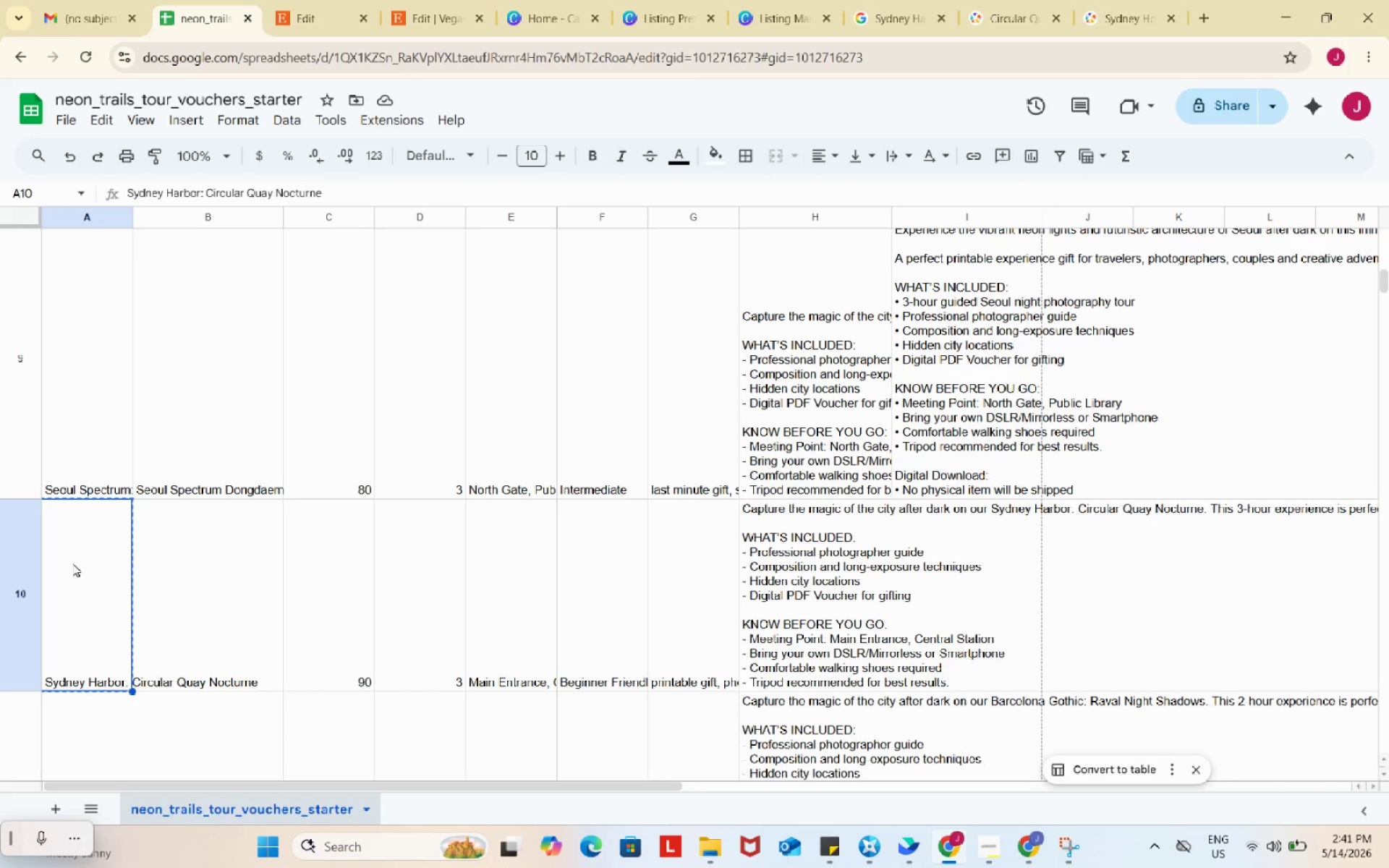 
key(Control+C)
 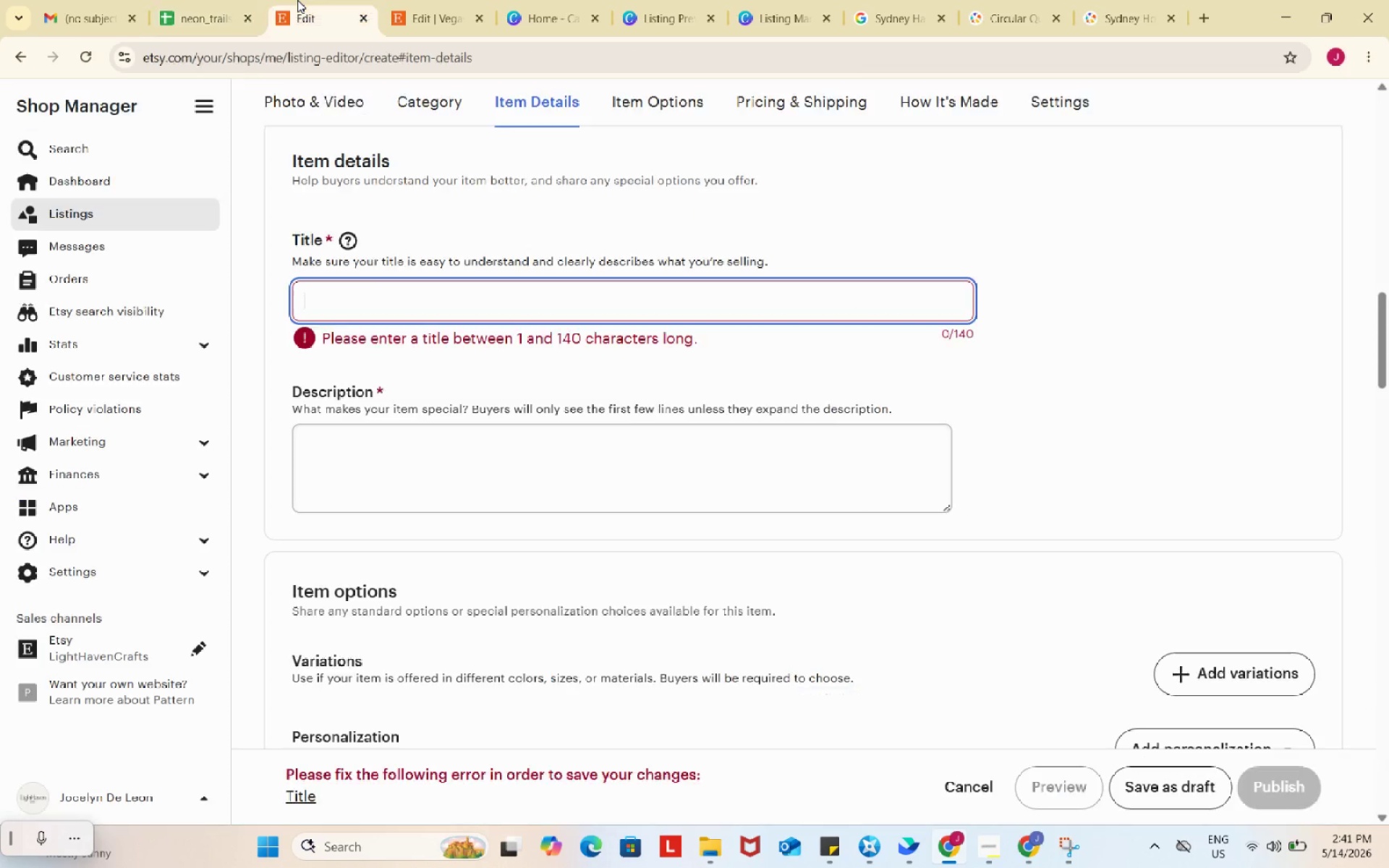 
left_click([297, 0])
 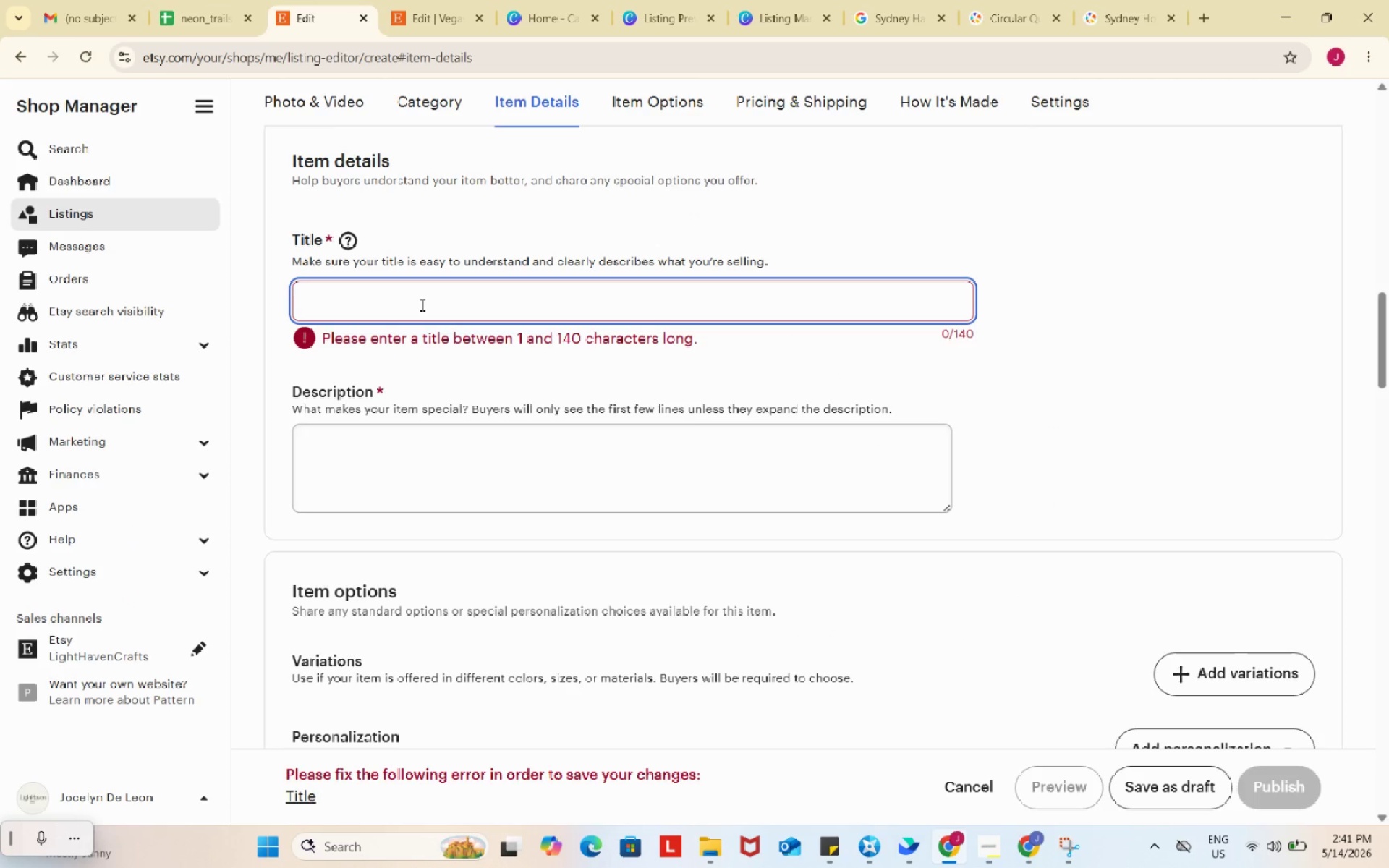 
left_click([421, 305])
 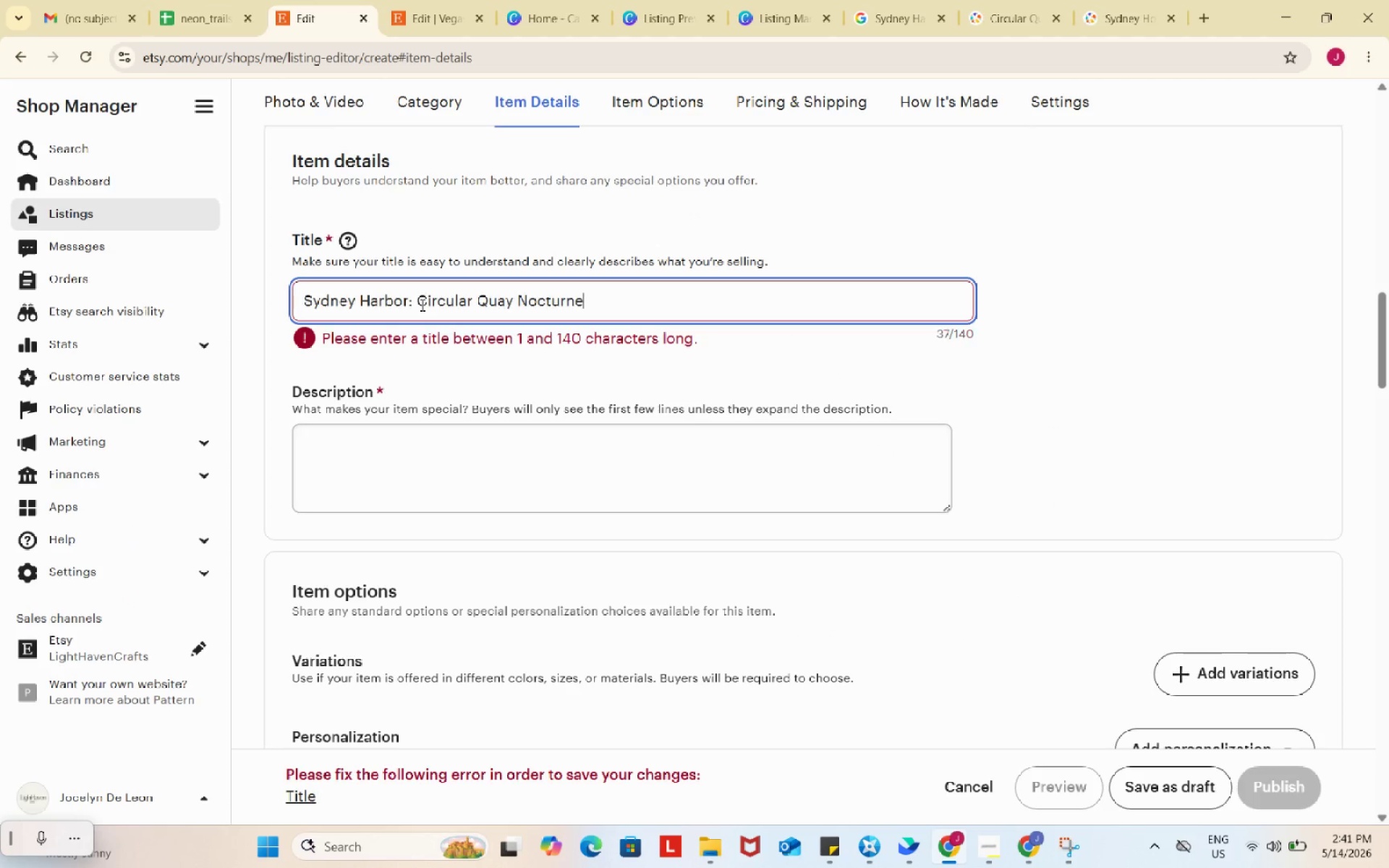 
key(Control+ControlLeft)
 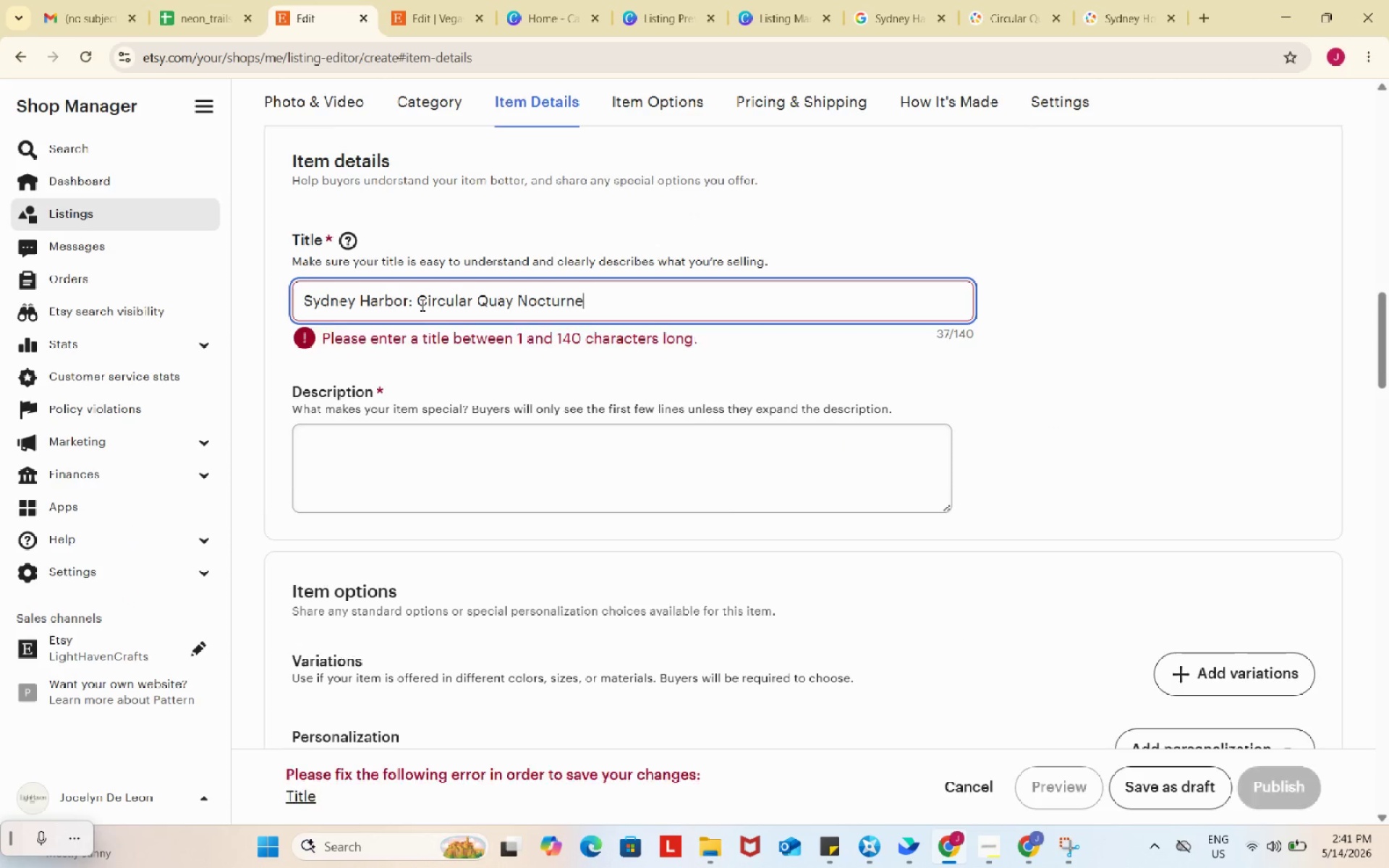 
key(Control+V)
 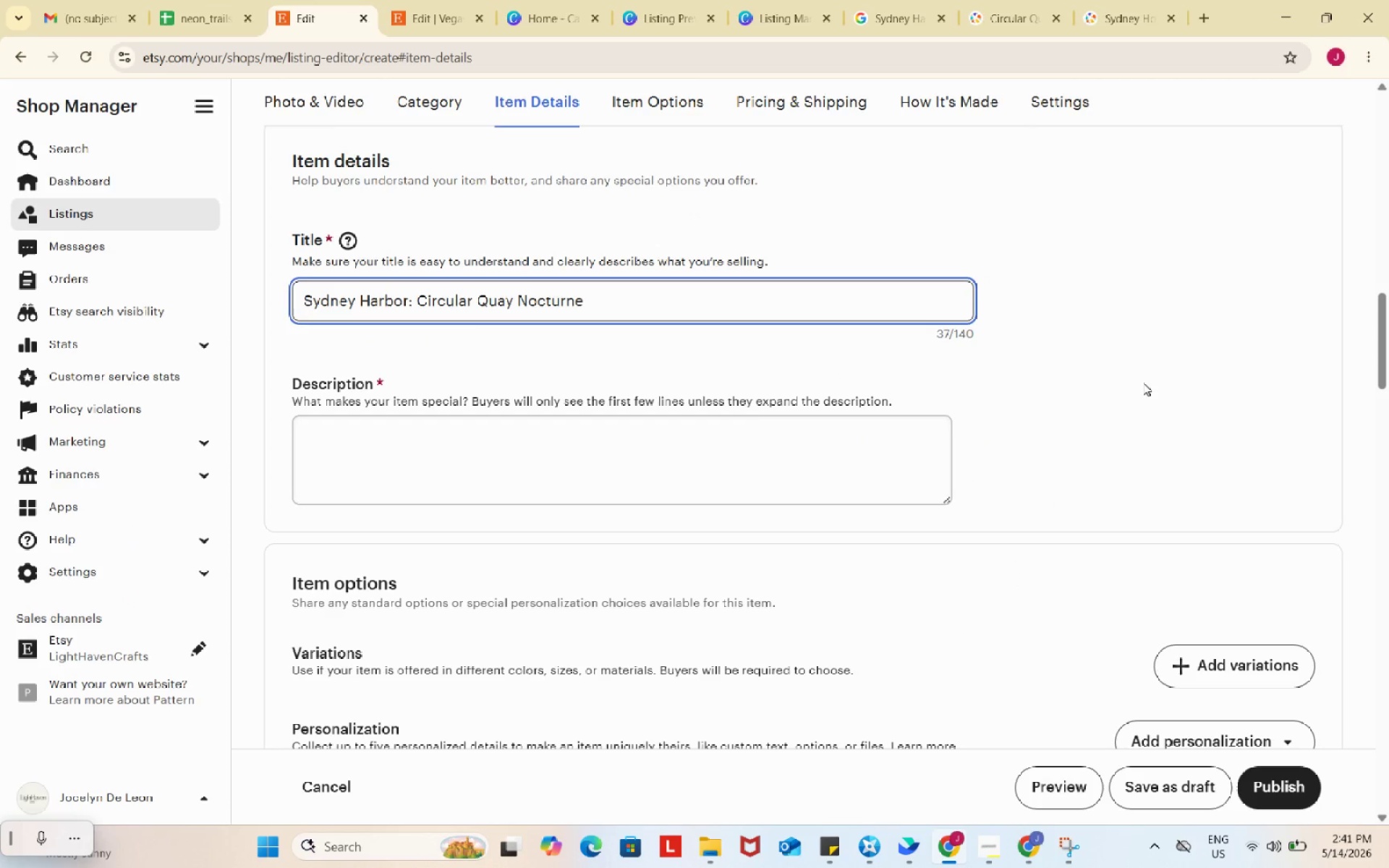 
left_click([1143, 383])
 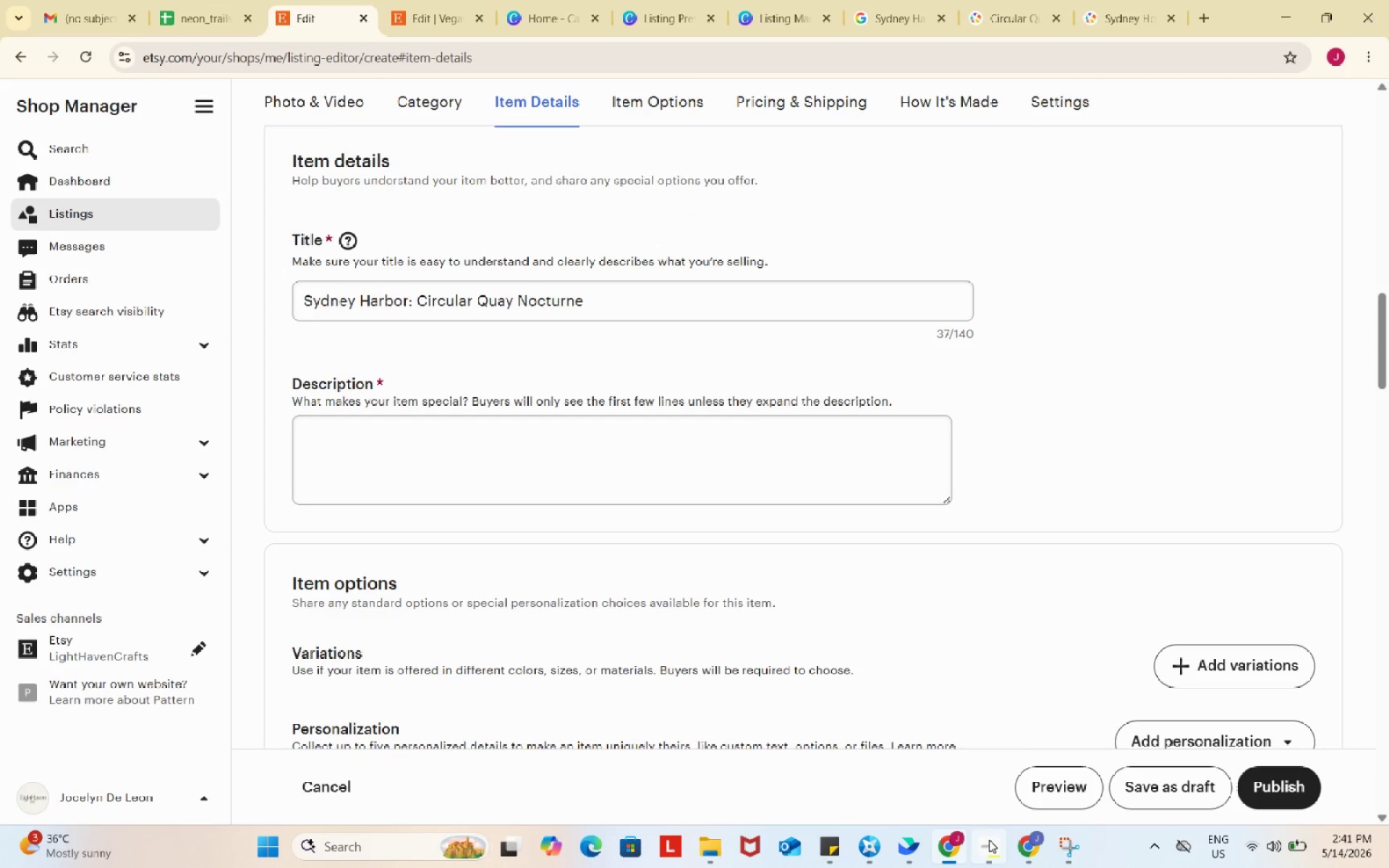 
left_click([988, 841])